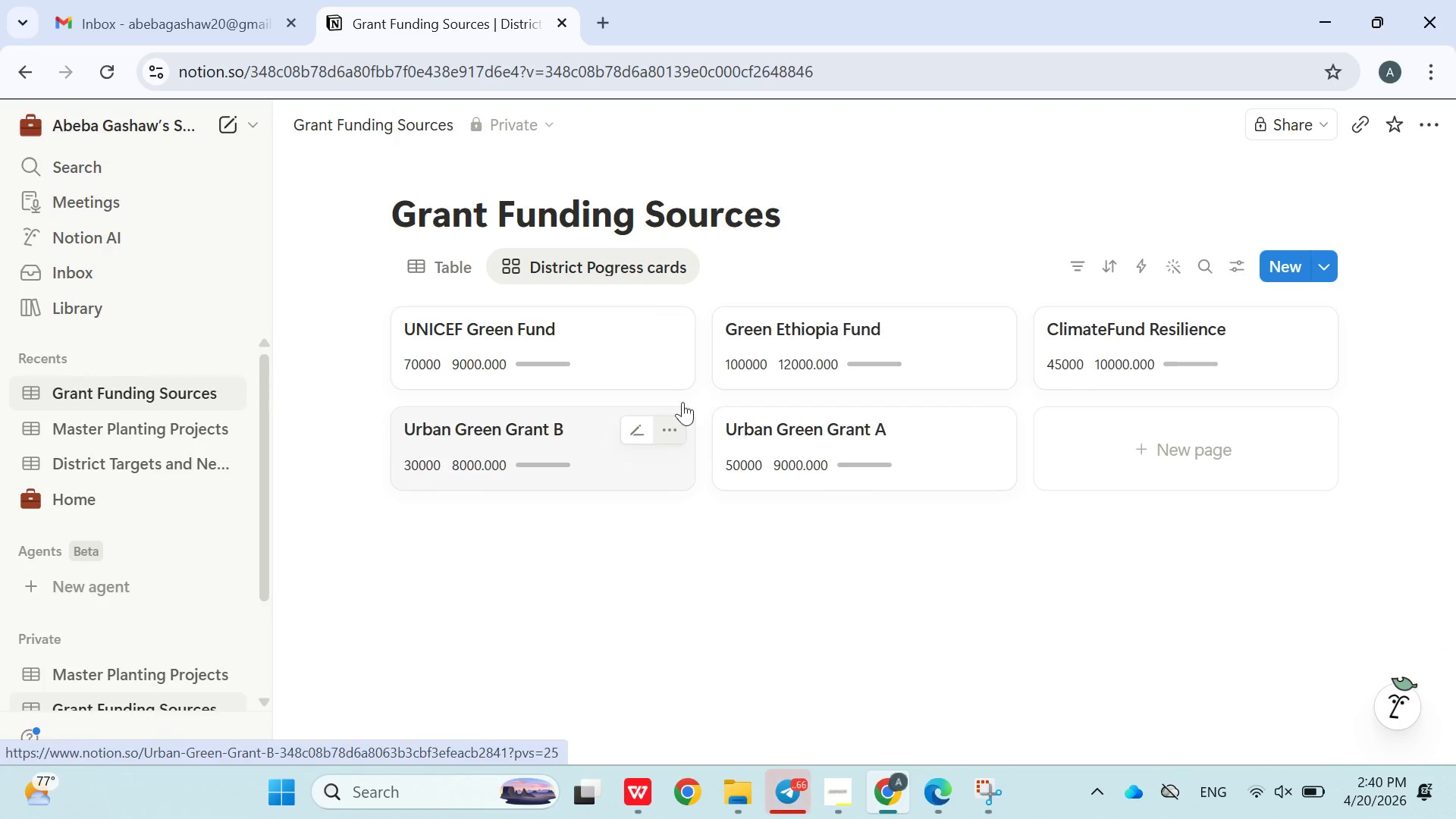 
left_click([448, 264])
 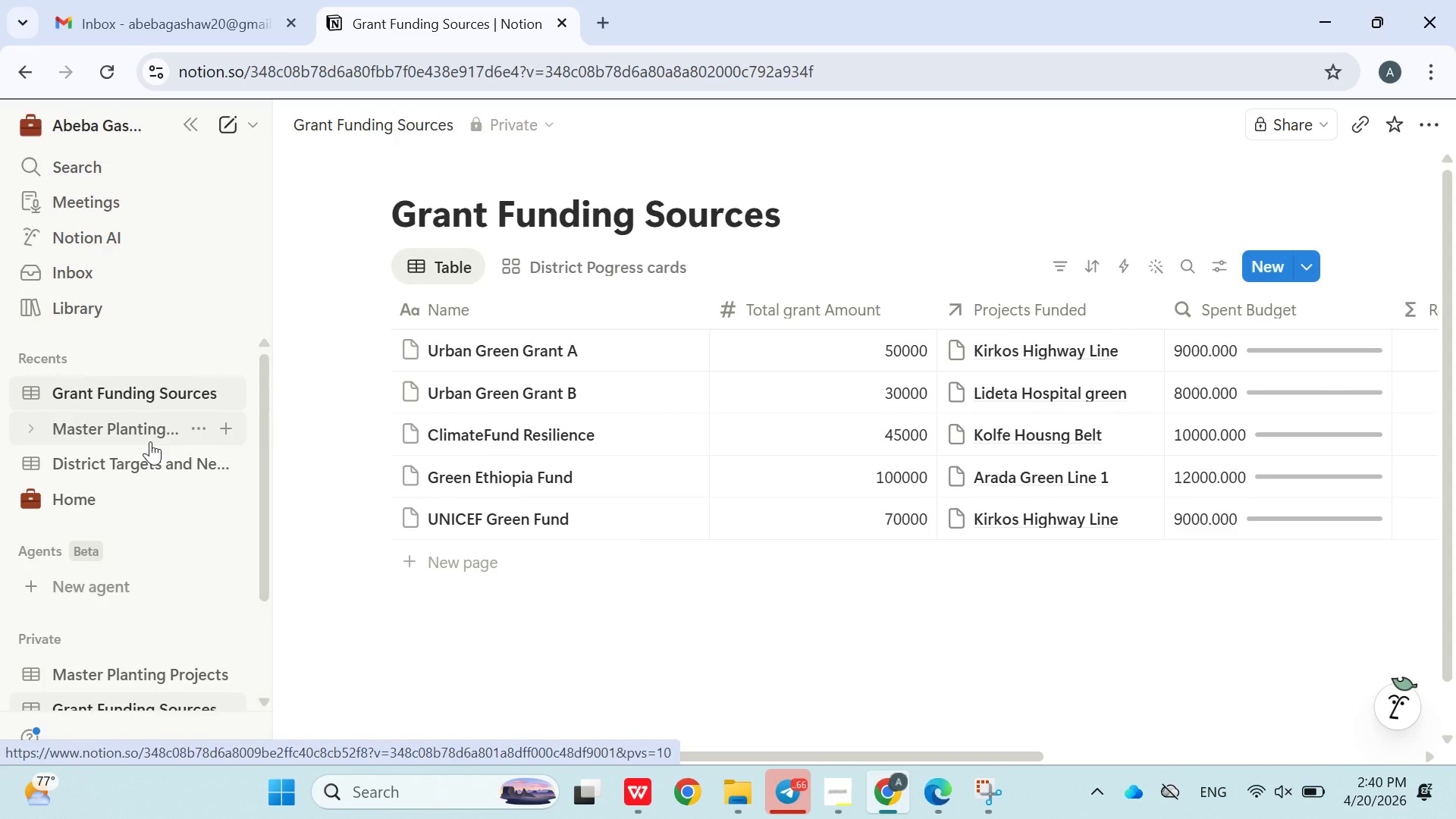 
left_click([139, 461])
 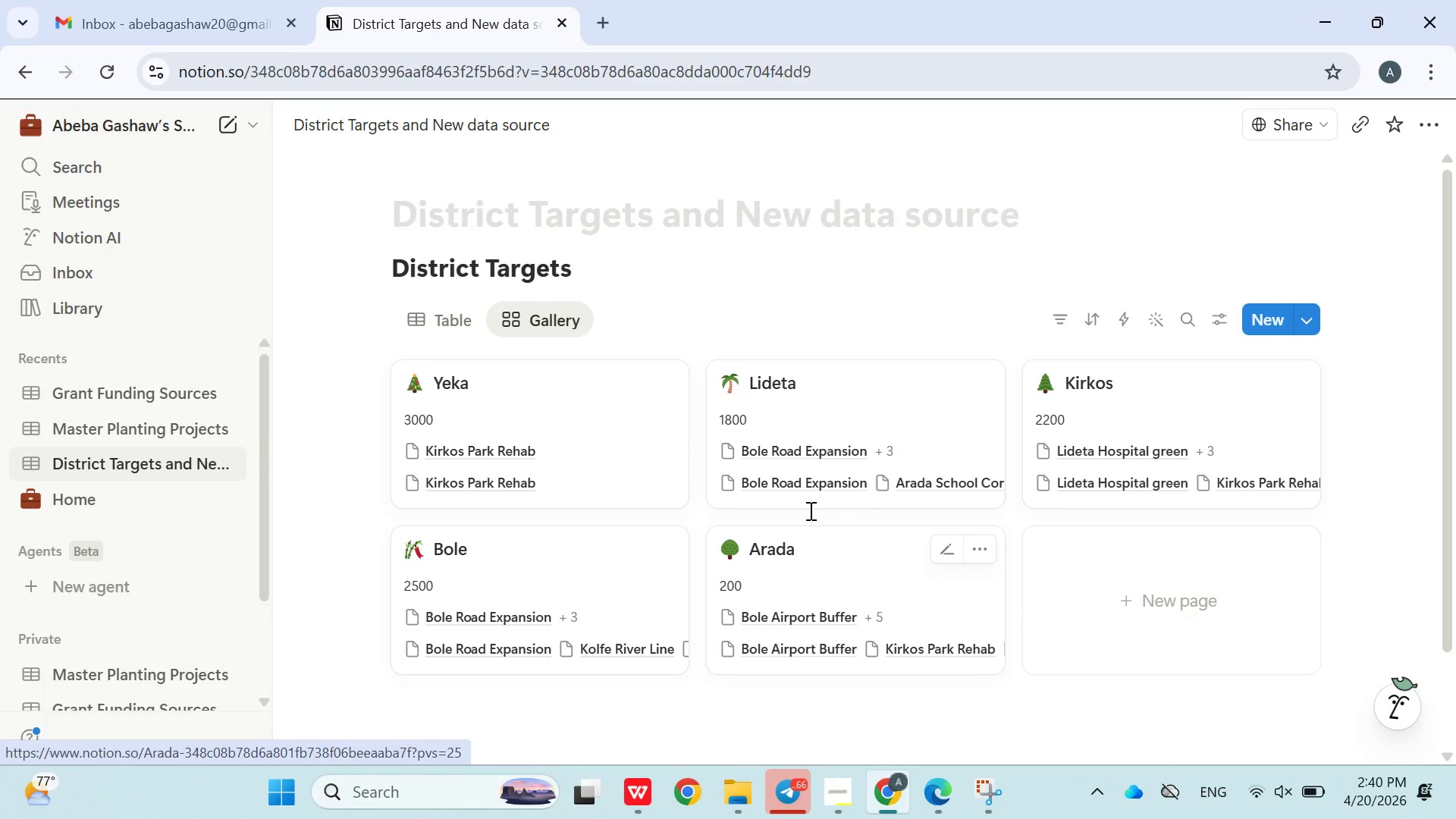 
wait(5.52)
 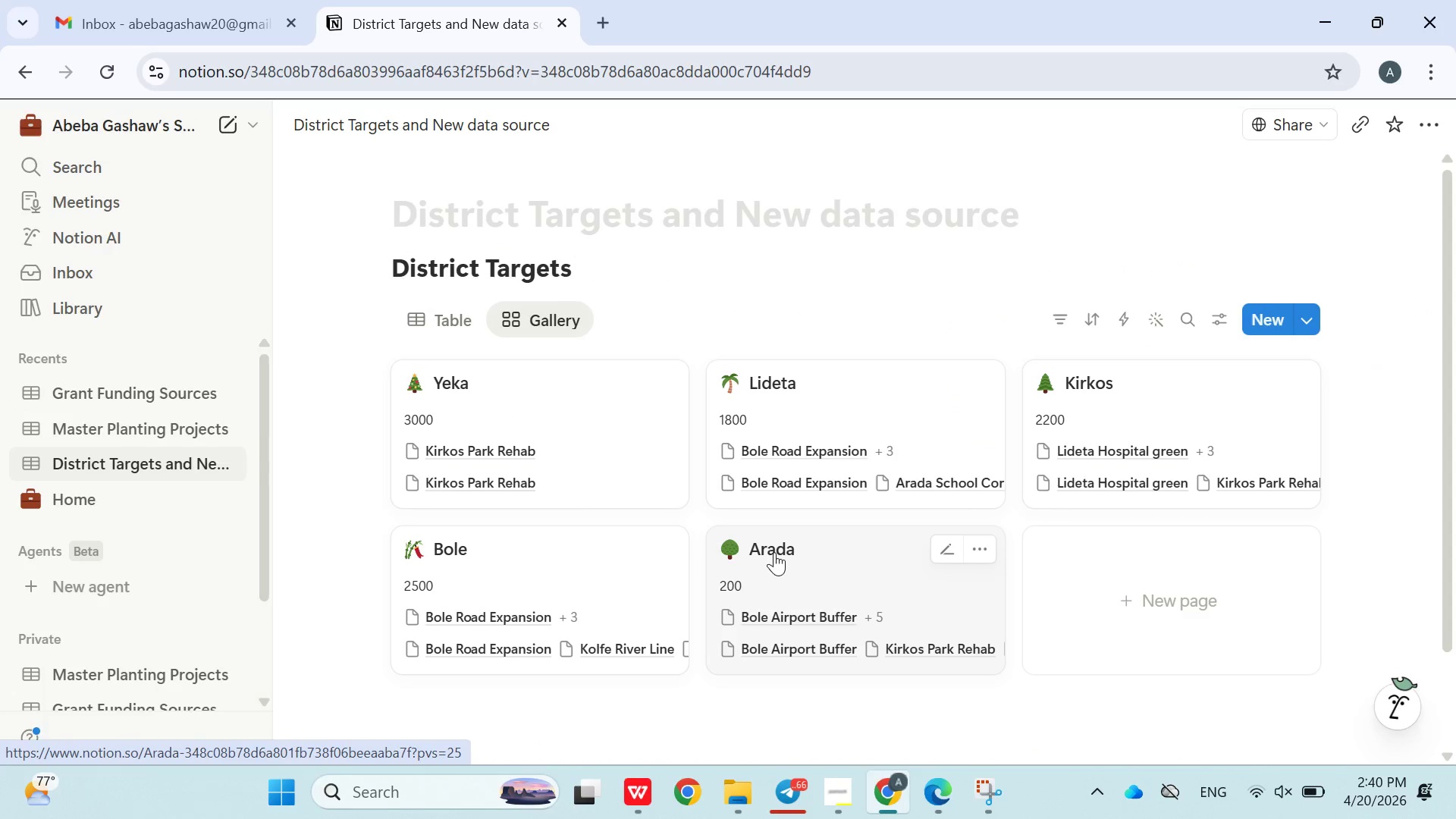 
left_click([1216, 324])
 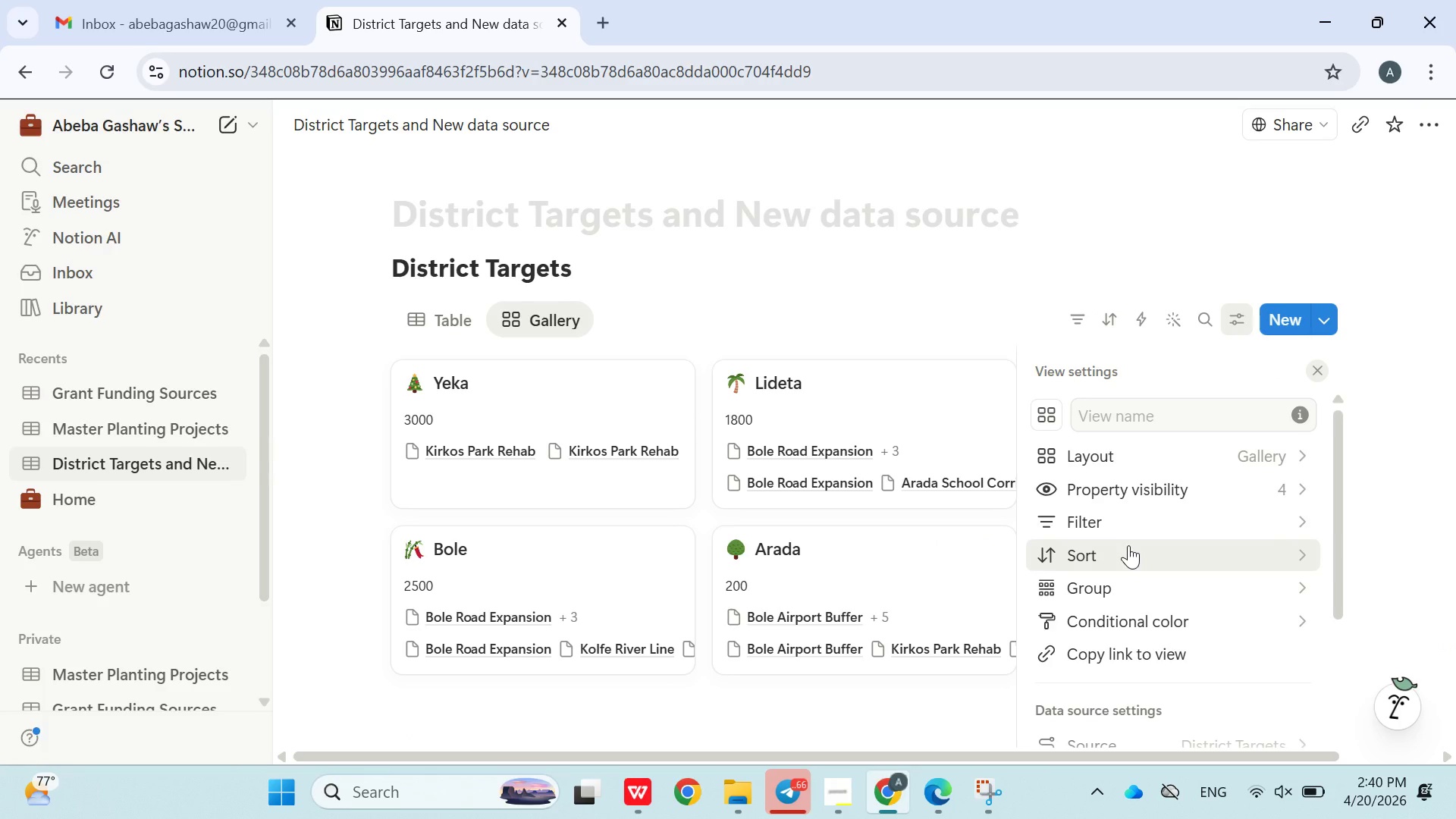 
wait(8.88)
 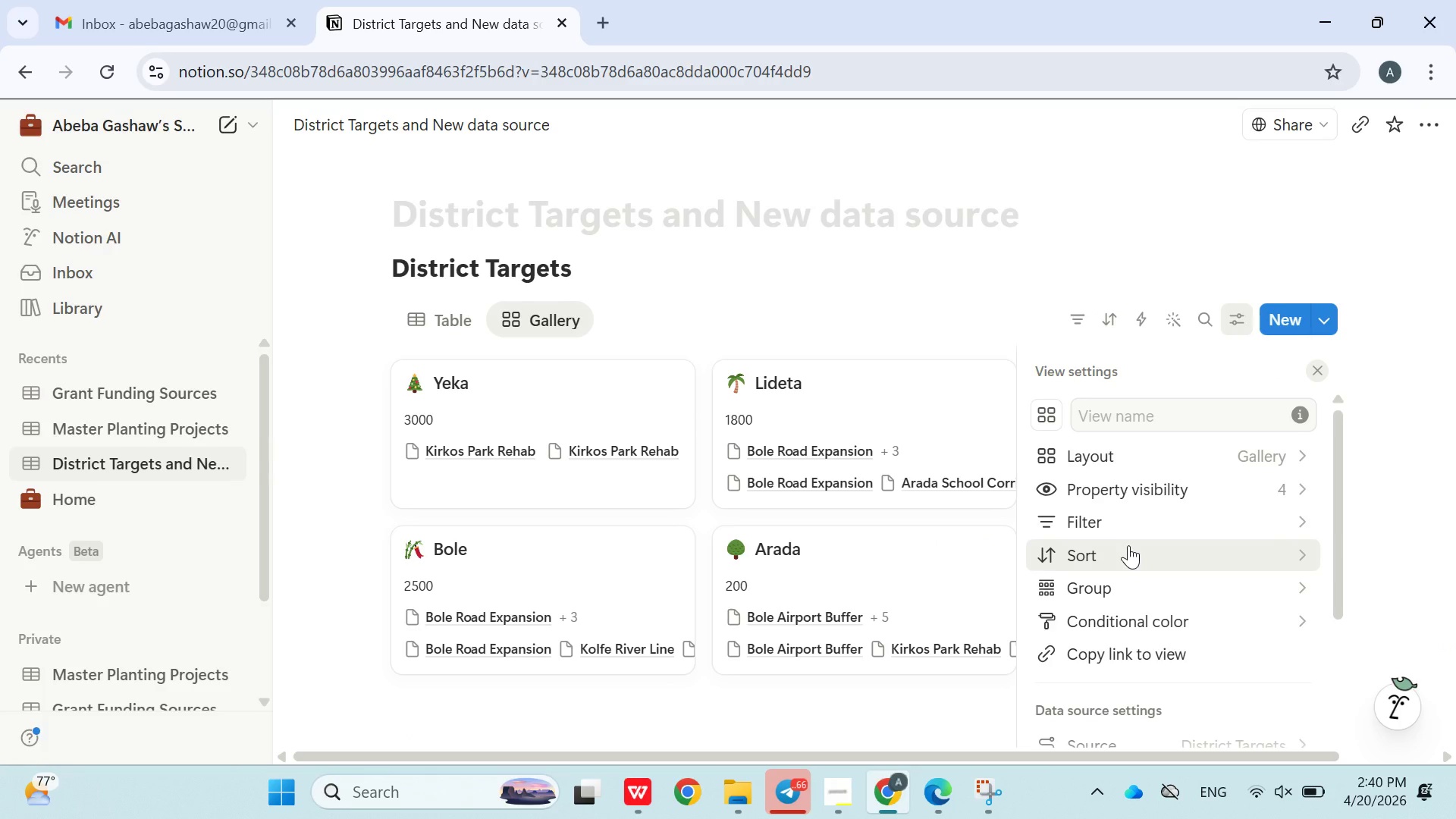 
left_click([1118, 487])
 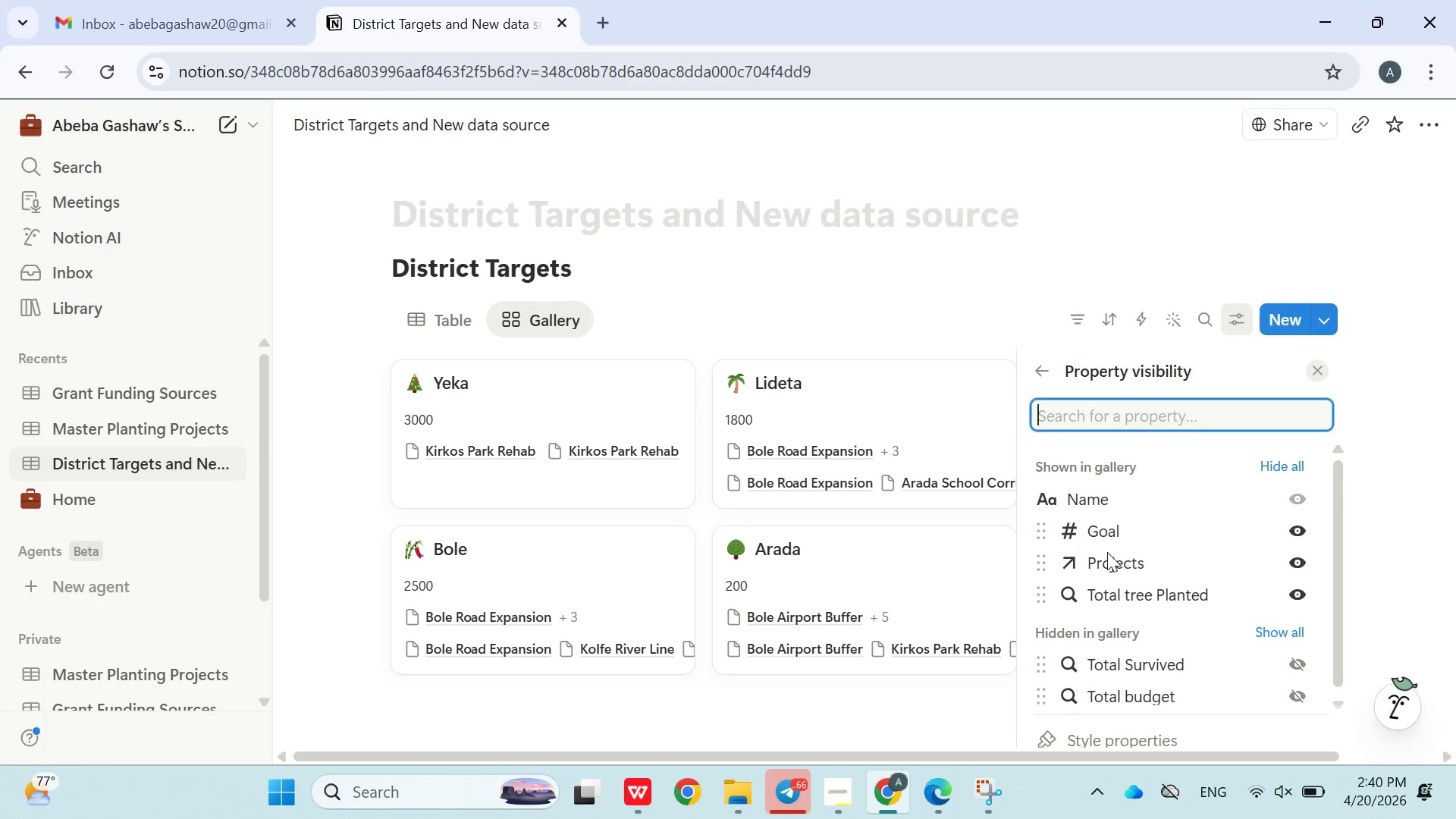 
wait(7.64)
 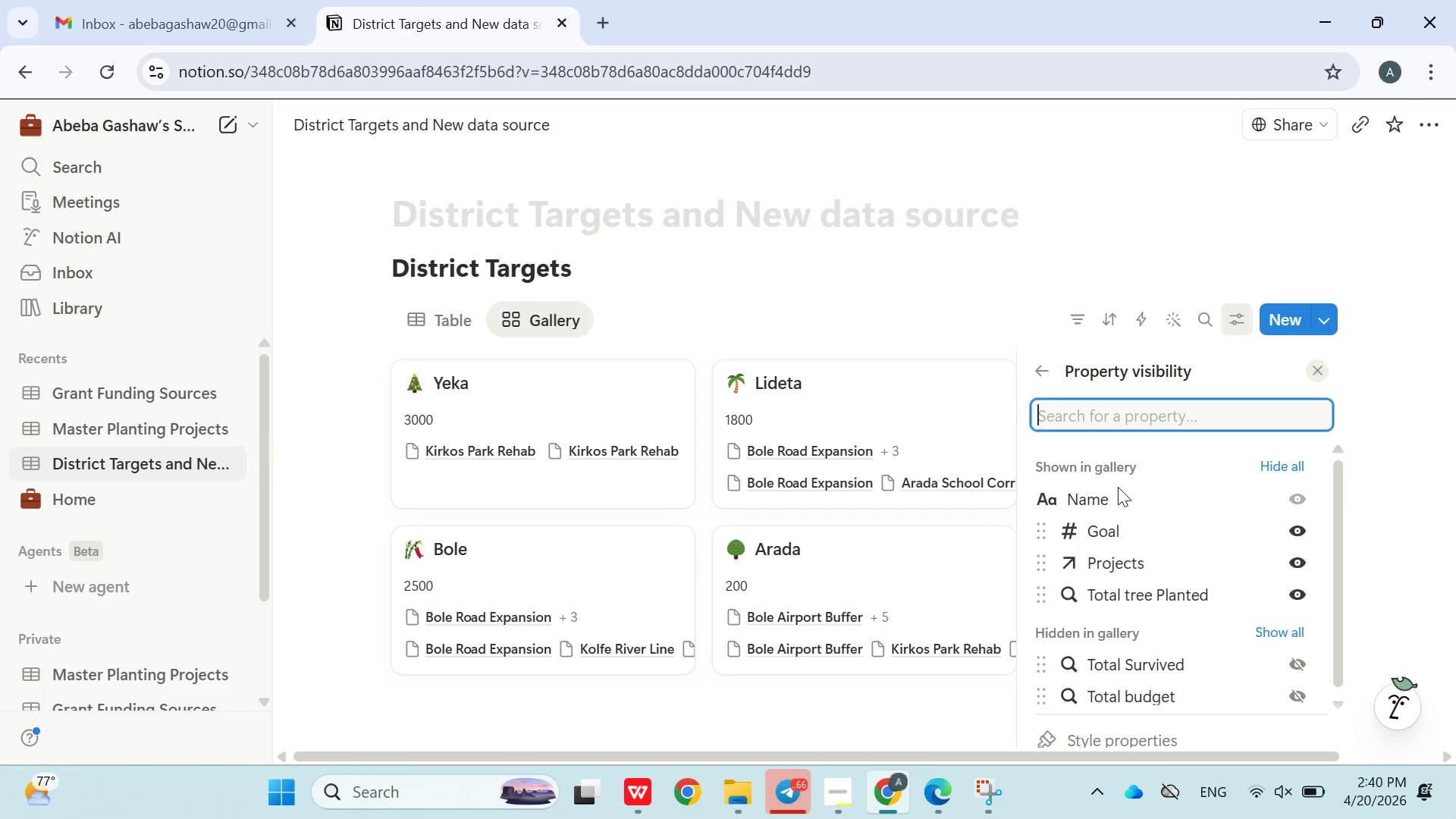 
mouse_move([1032, 484])
 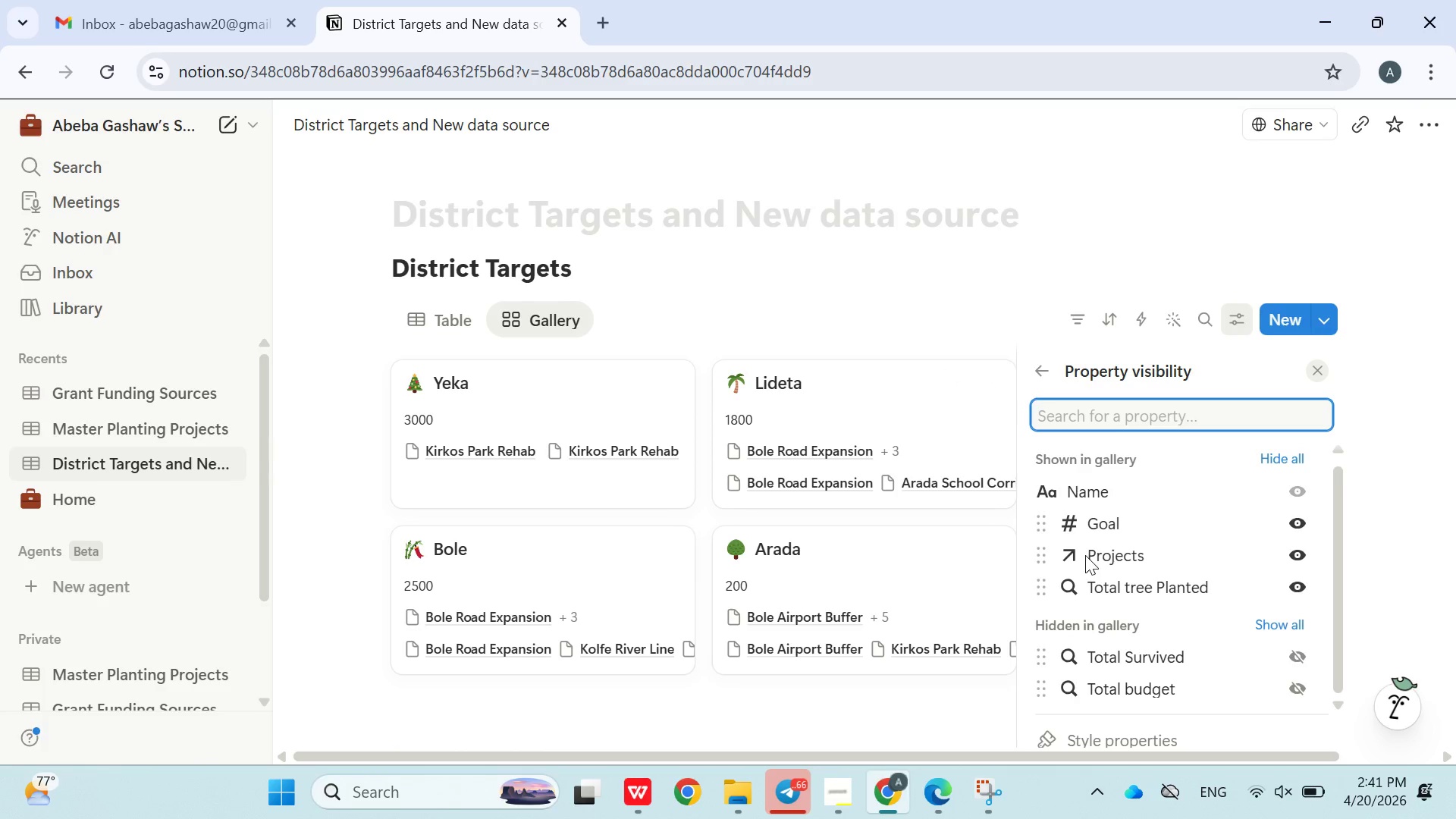 
wait(6.96)
 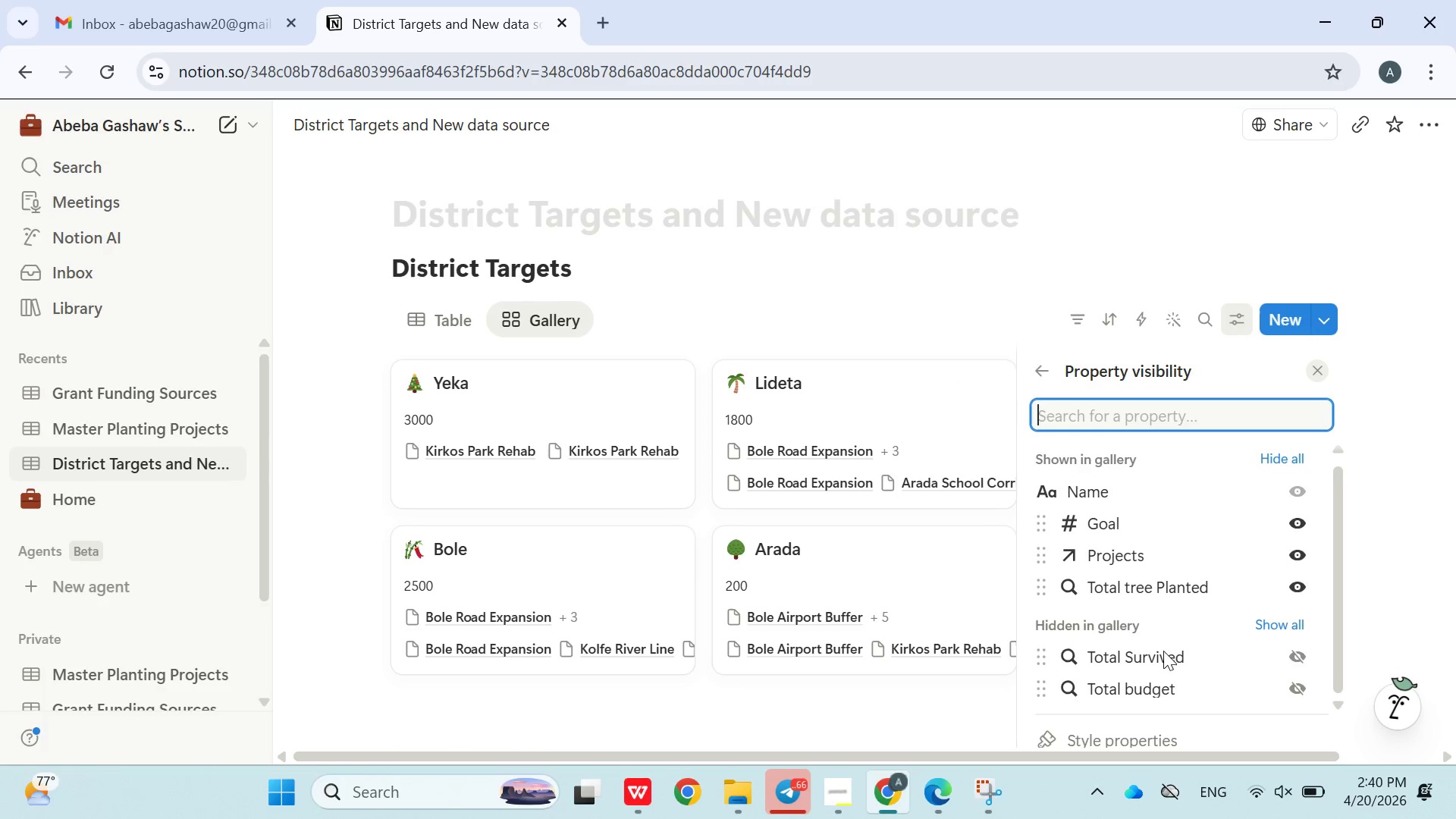 
left_click([1100, 414])
 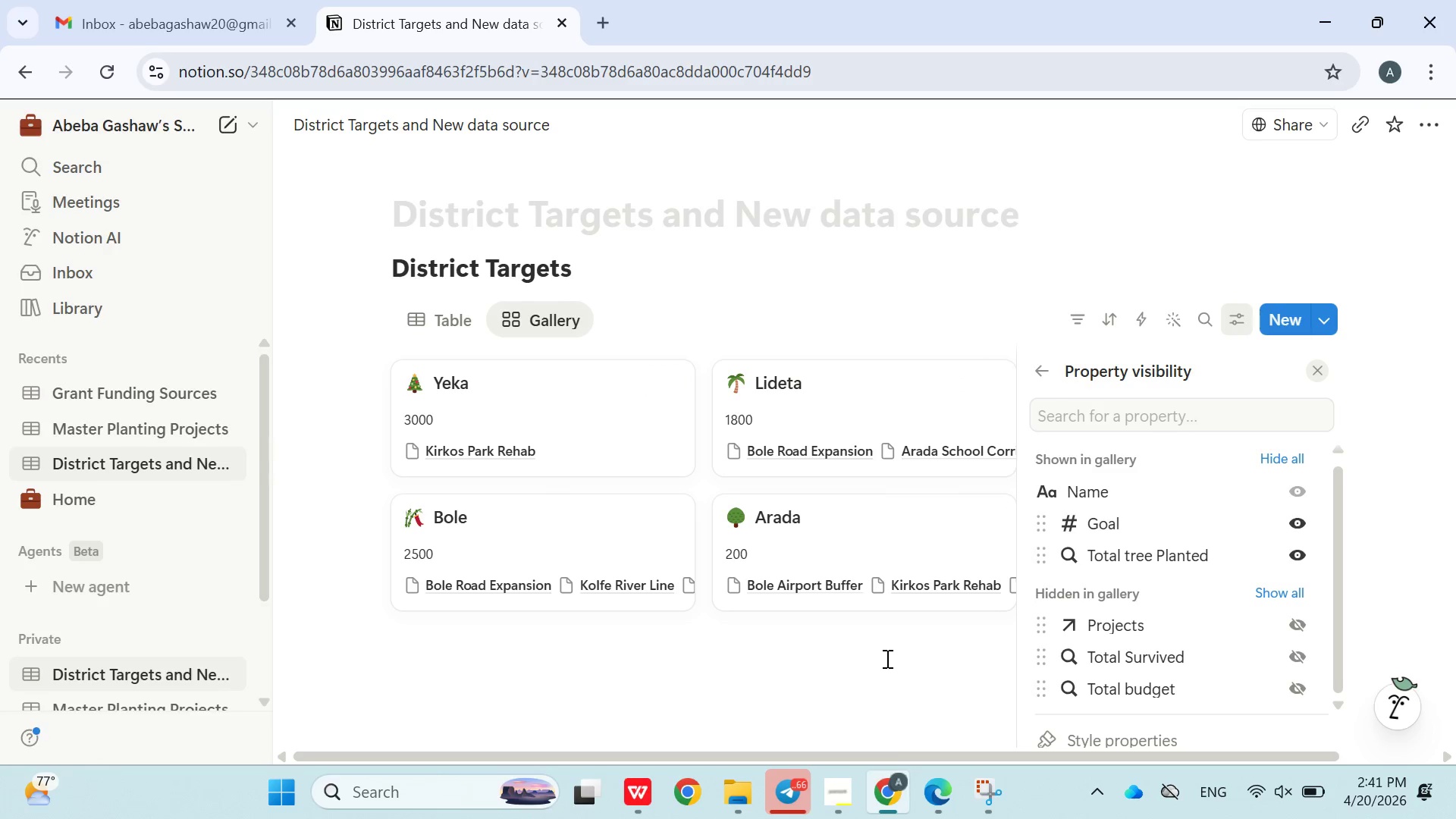 
wait(25.89)
 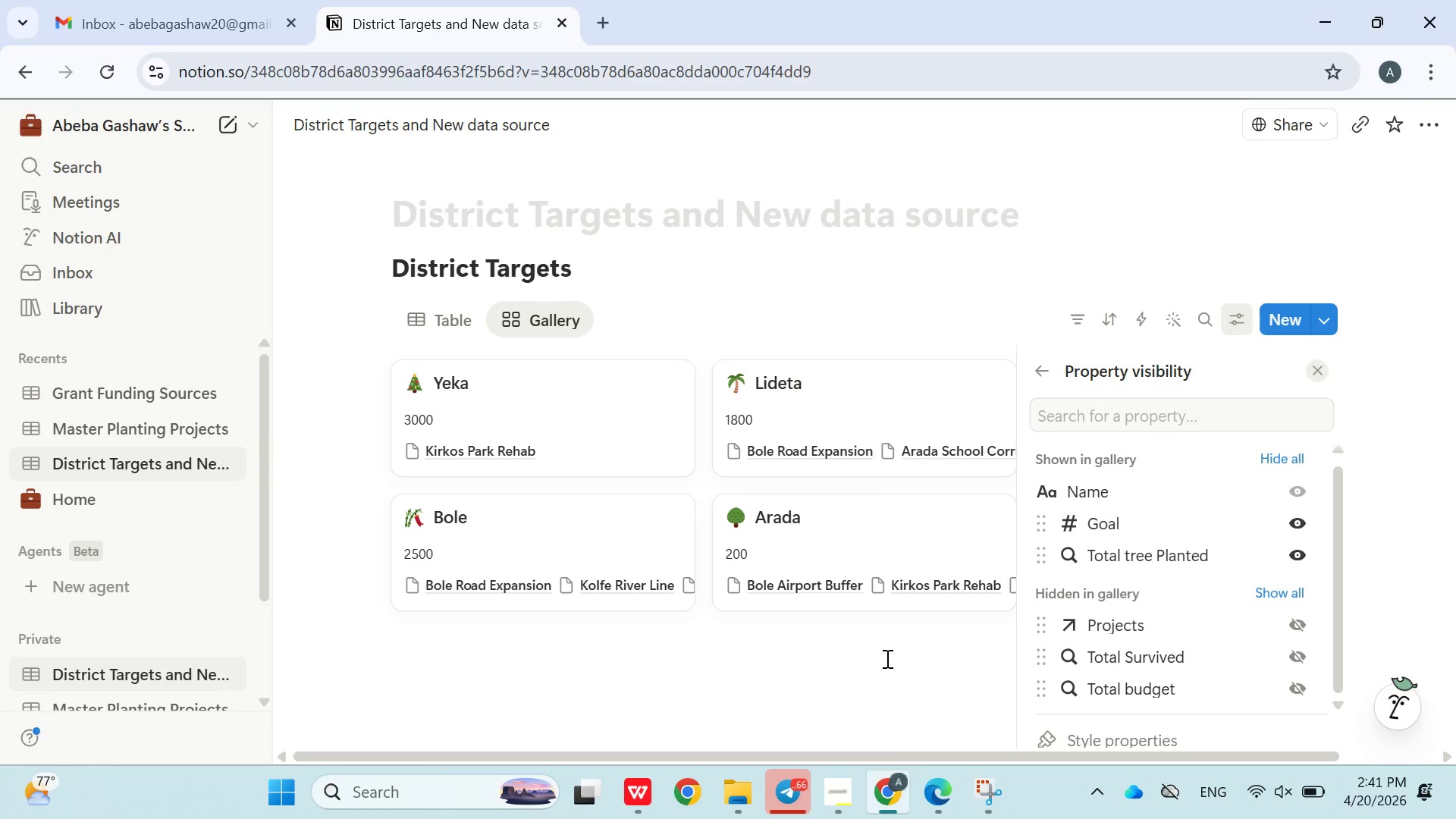 
left_click([899, 772])
 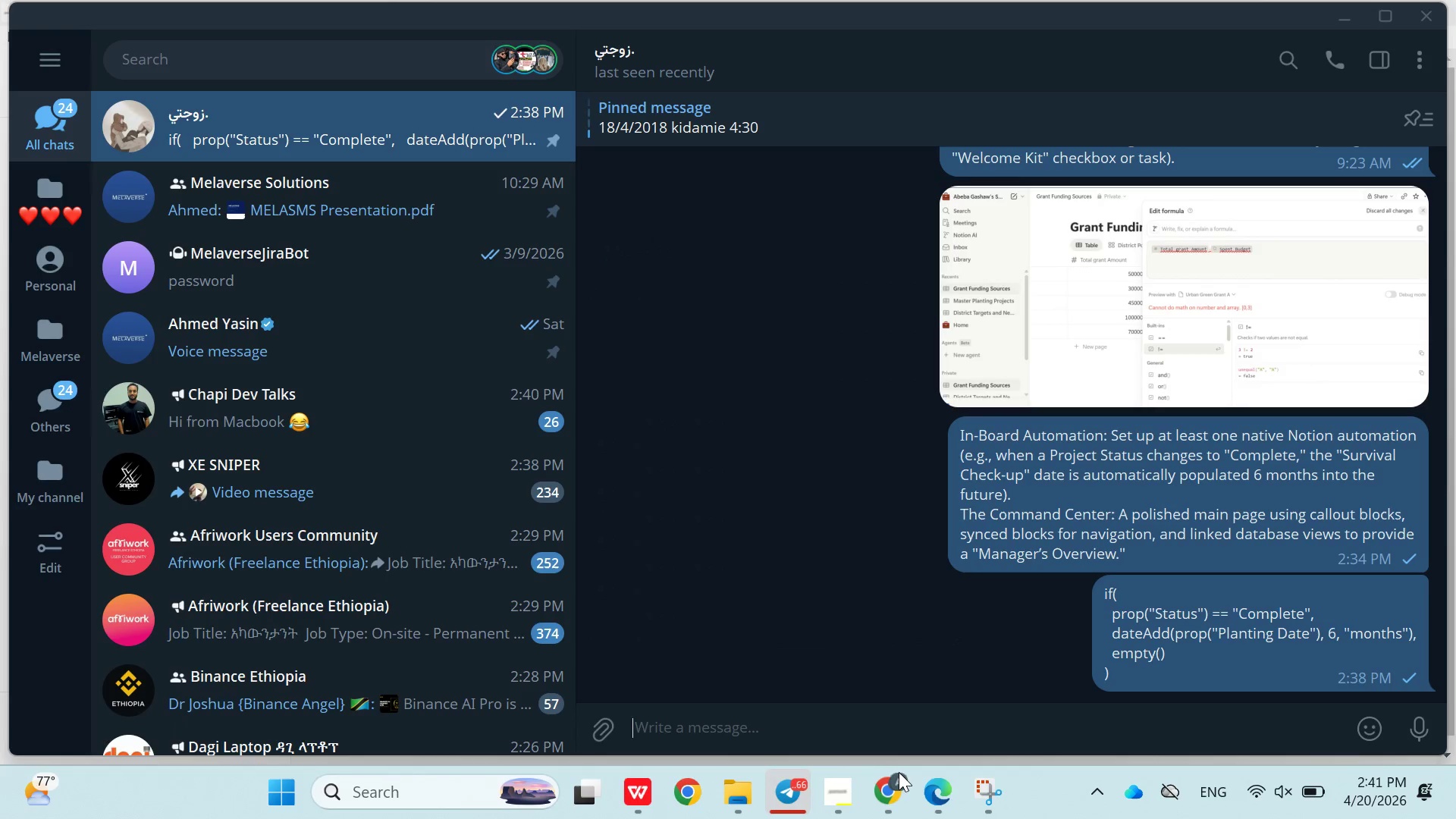 
left_click([899, 772])
 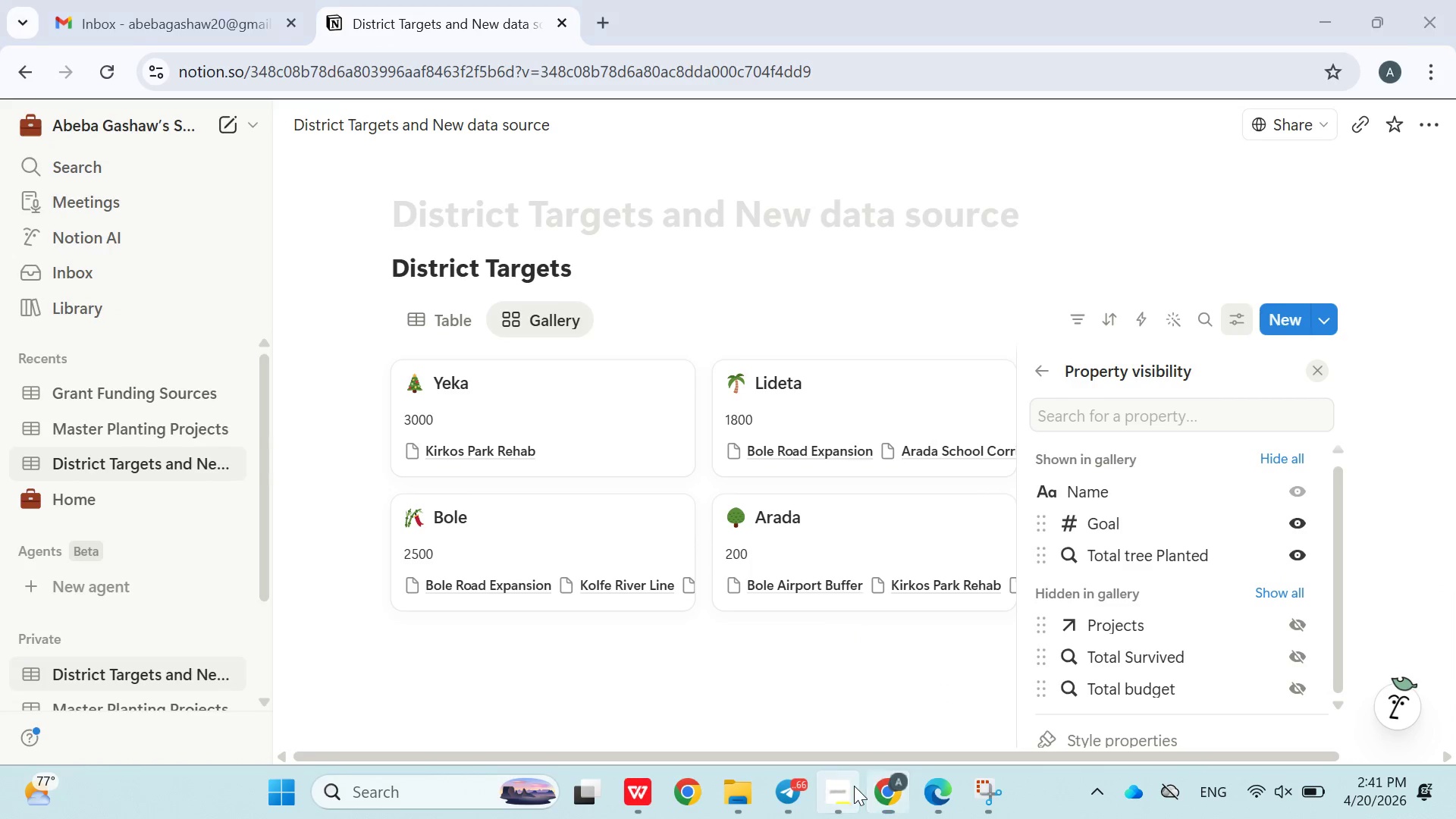 
left_click([854, 786])
 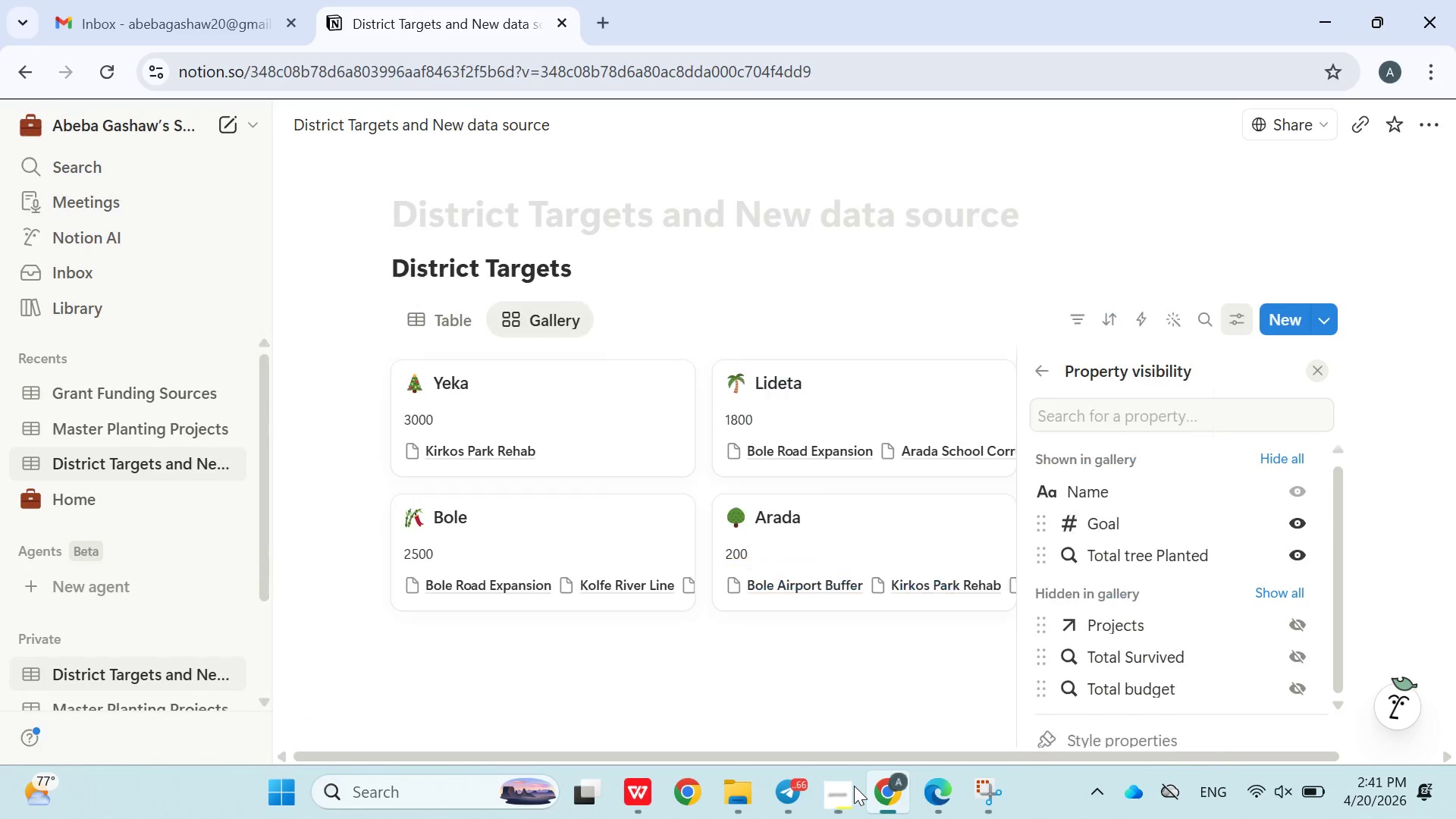 
left_click([854, 786])